 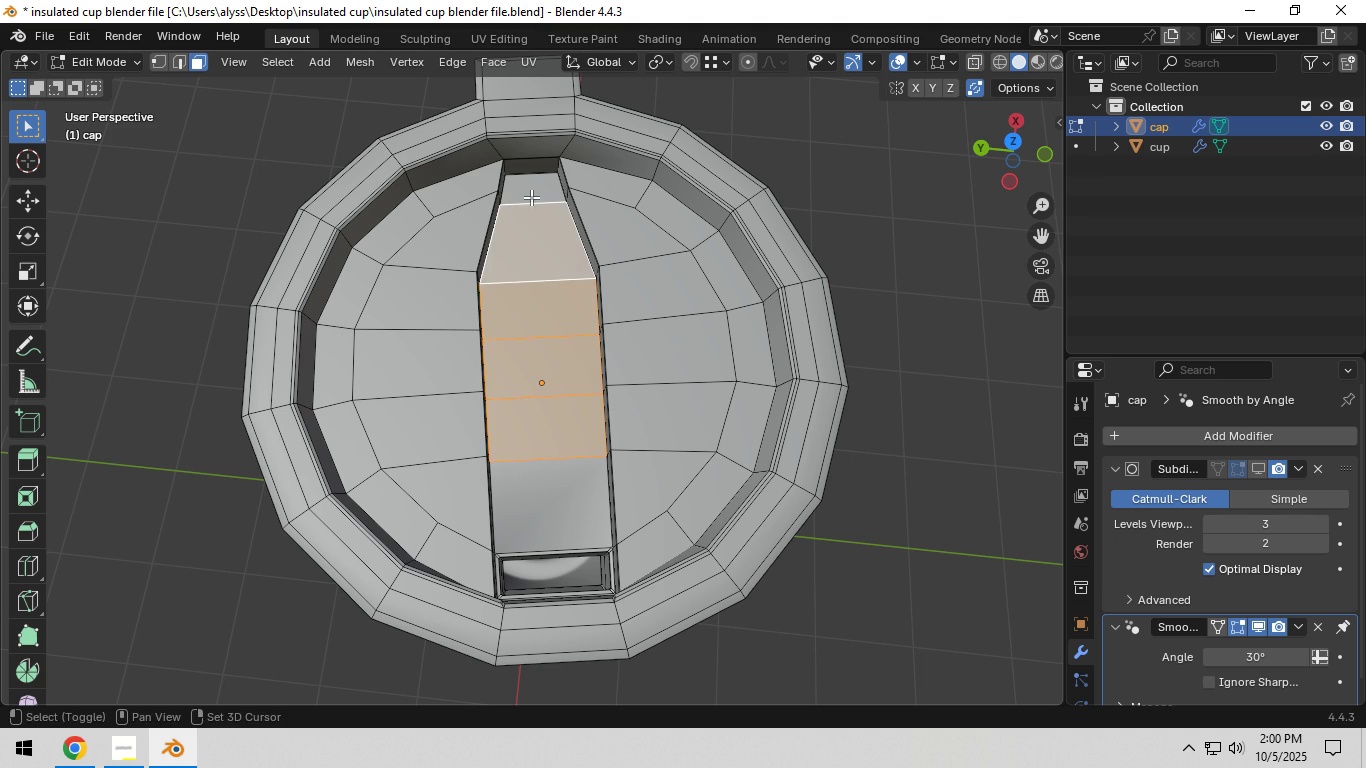 
left_click([530, 190])
 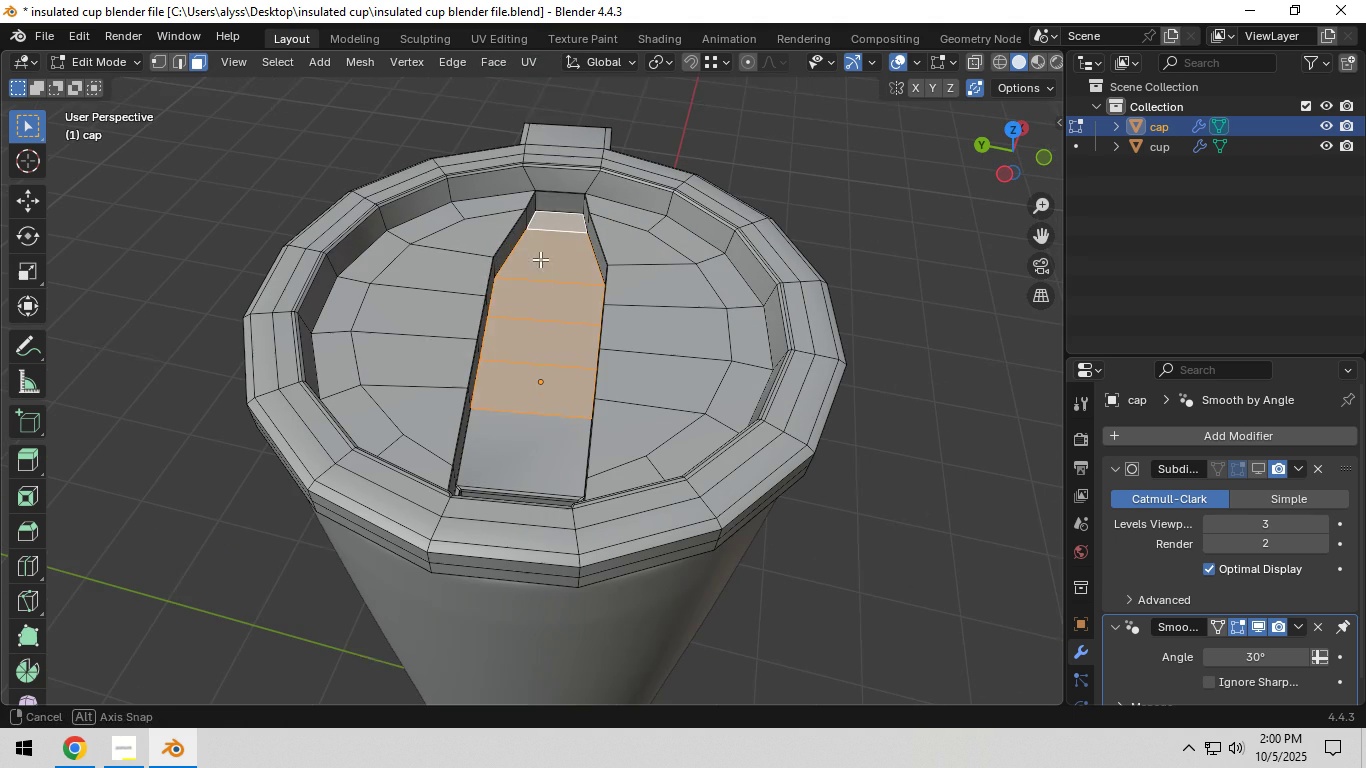 
key(Shift+ShiftLeft)
 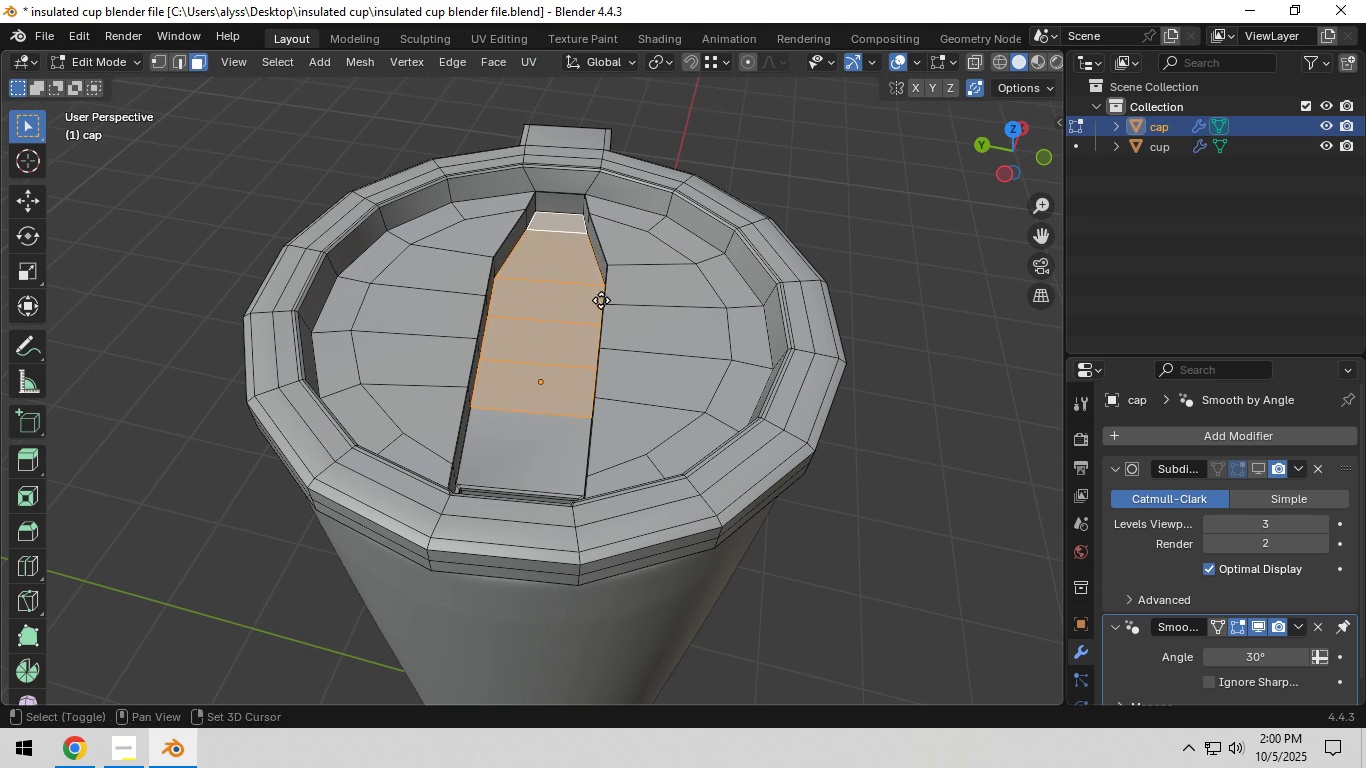 
key(Shift+D)
 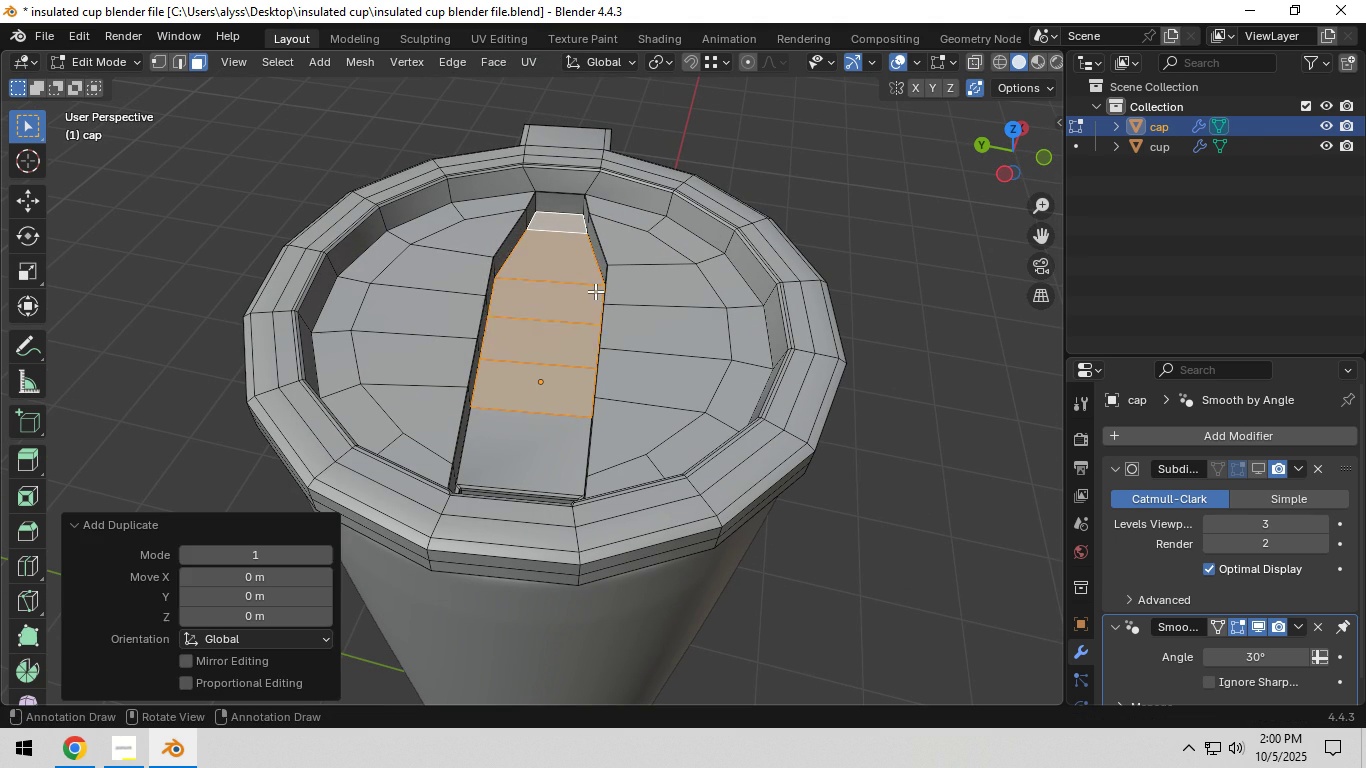 
right_click([595, 291])
 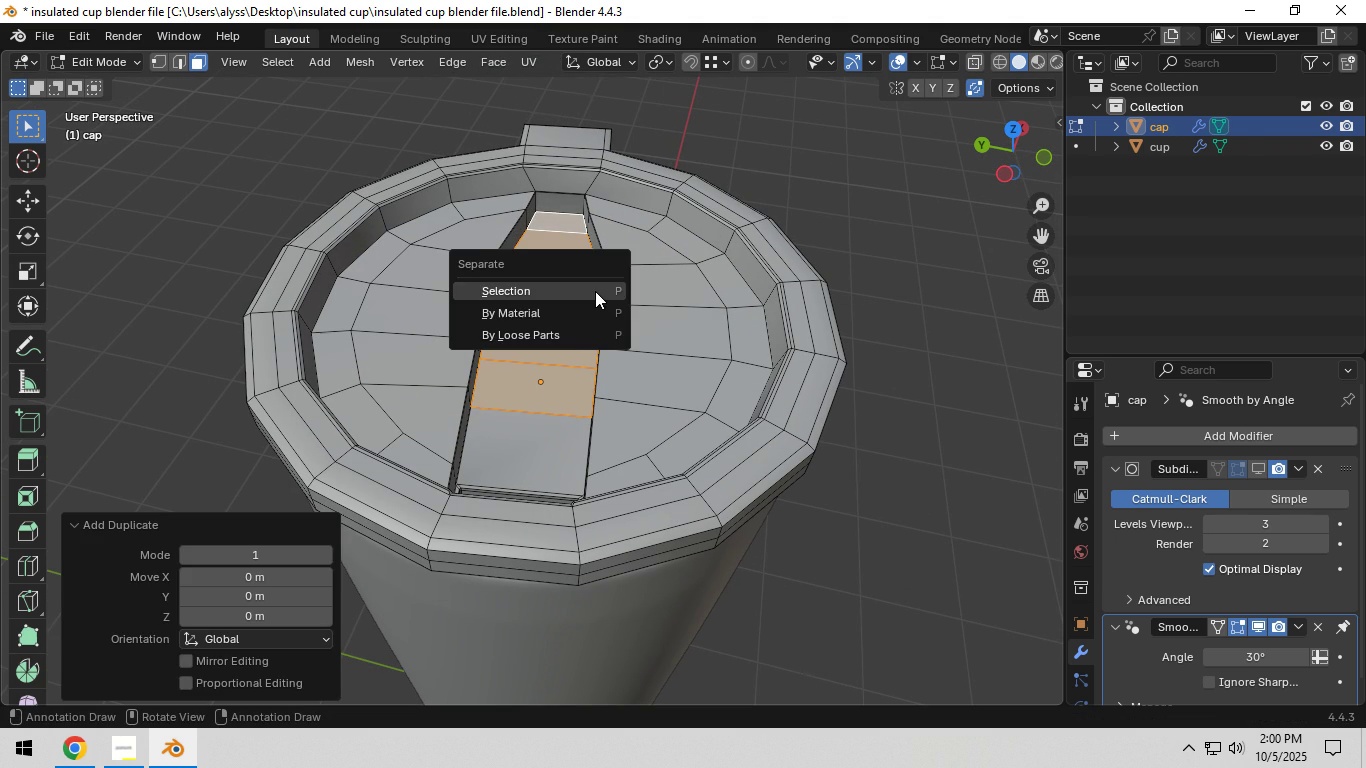 
key(P)
 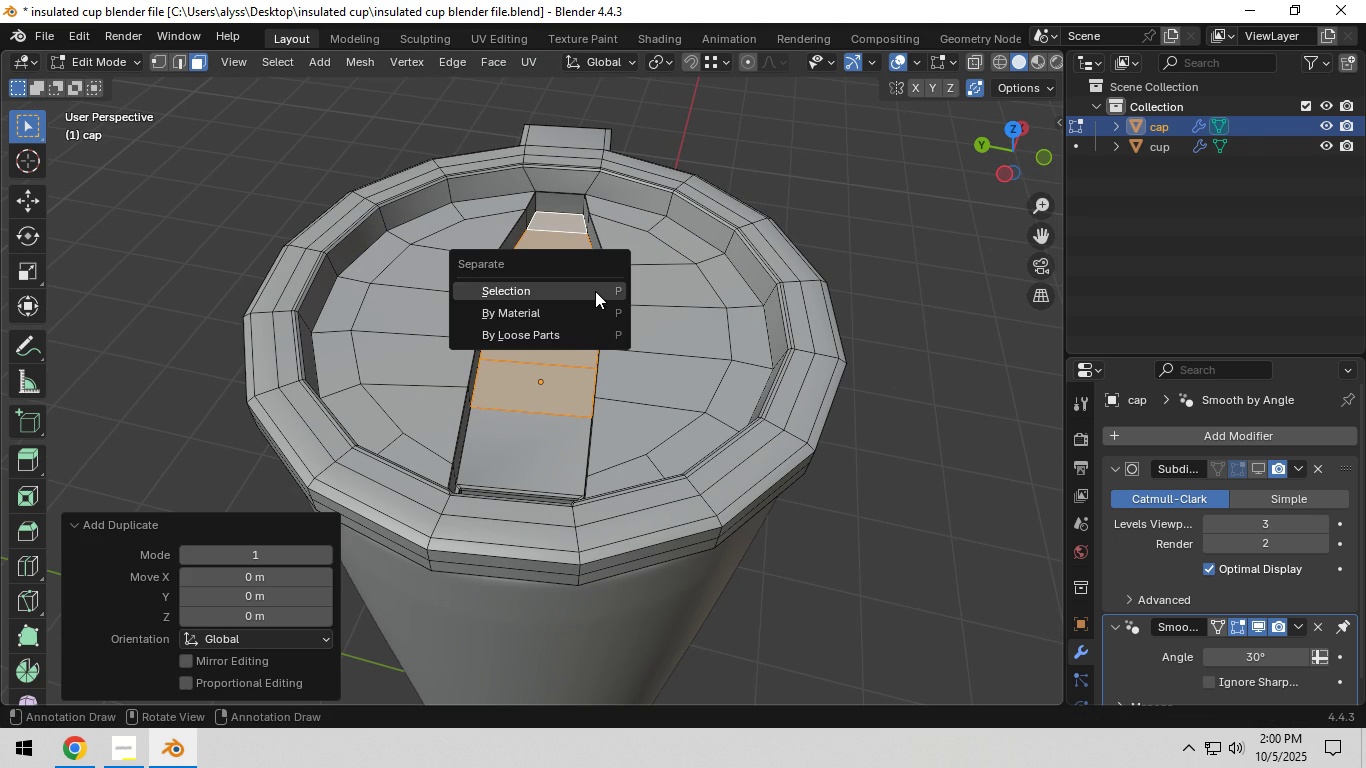 
left_click([595, 291])
 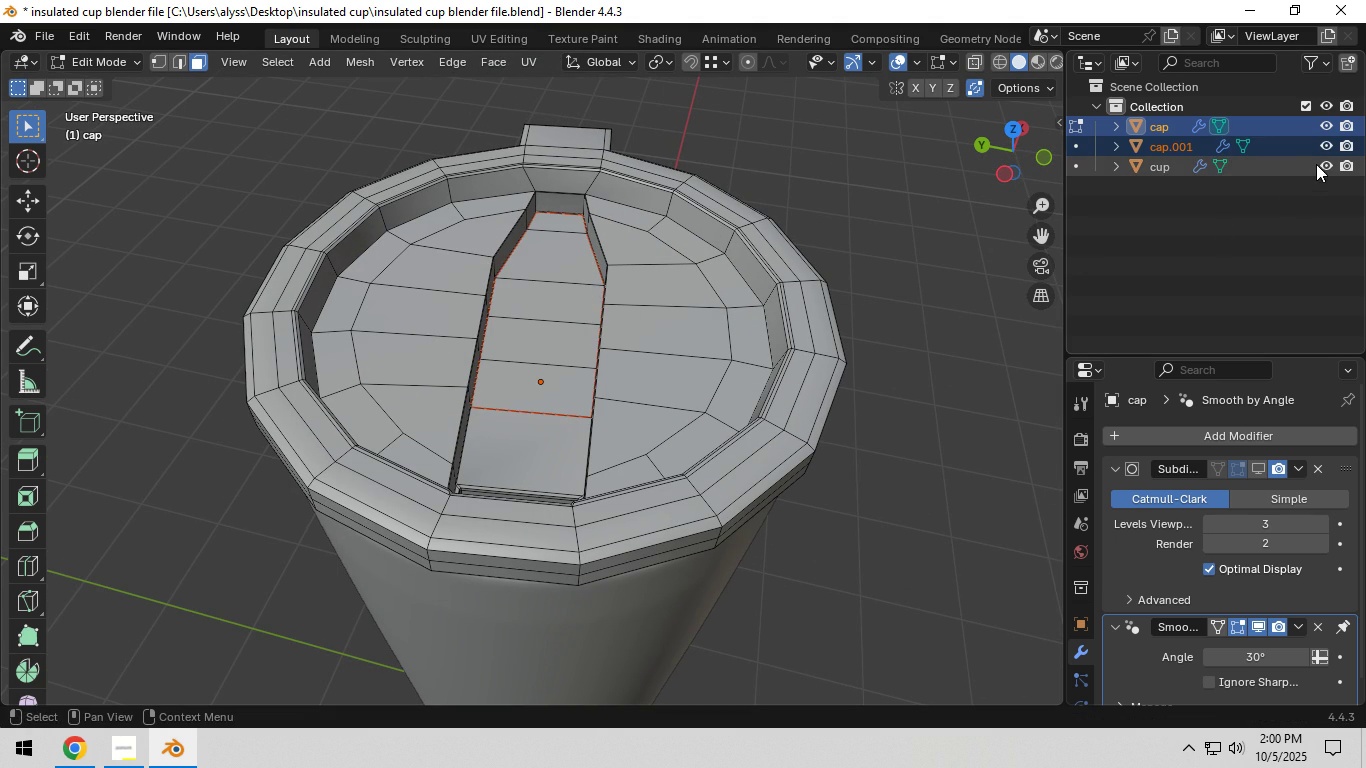 
left_click([1320, 159])
 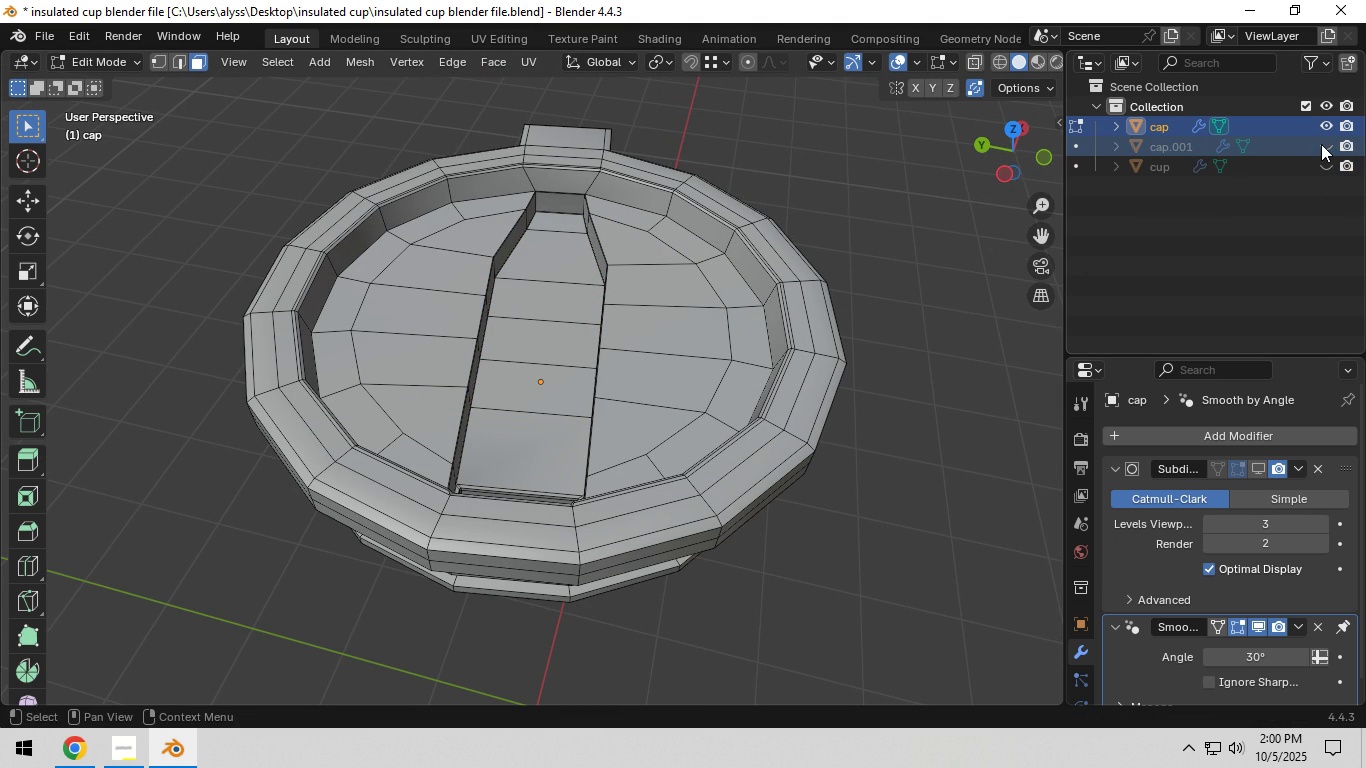 
left_click([1321, 144])
 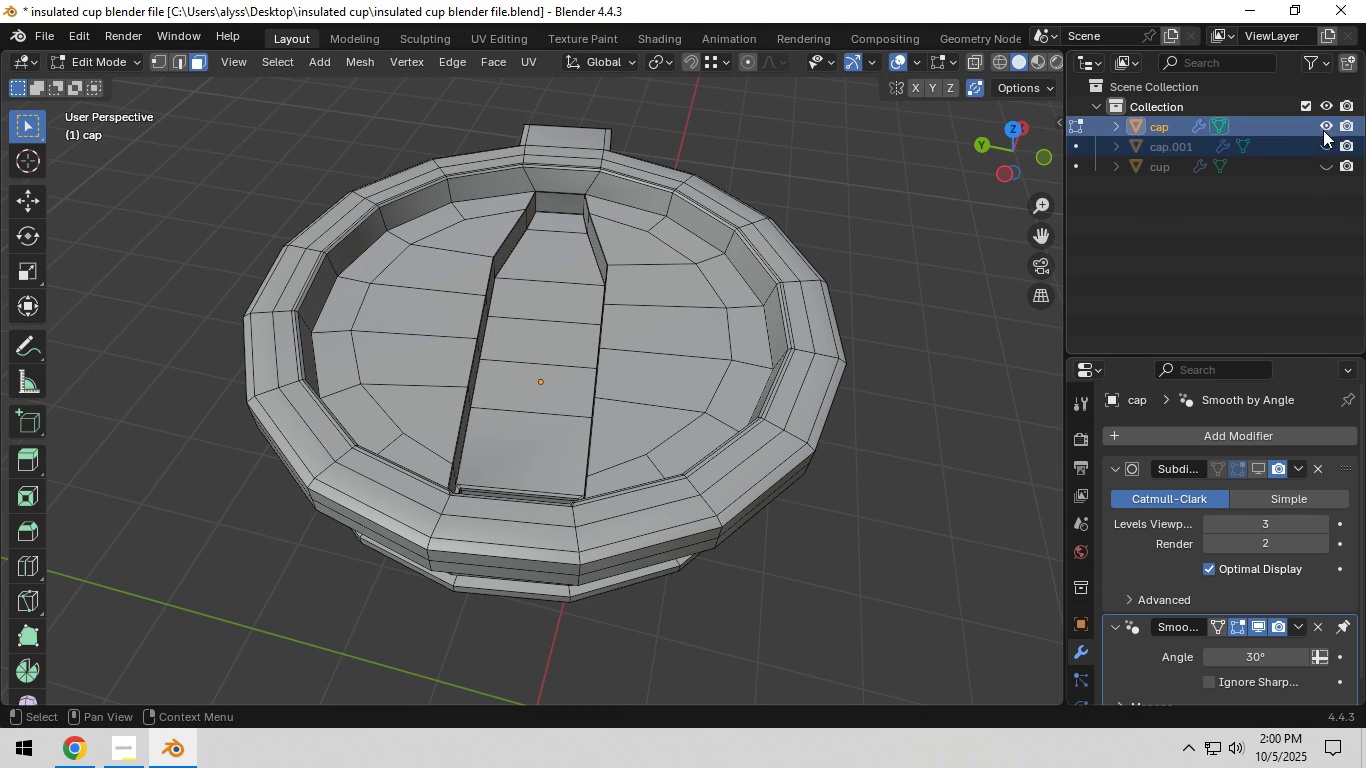 
left_click([1324, 129])
 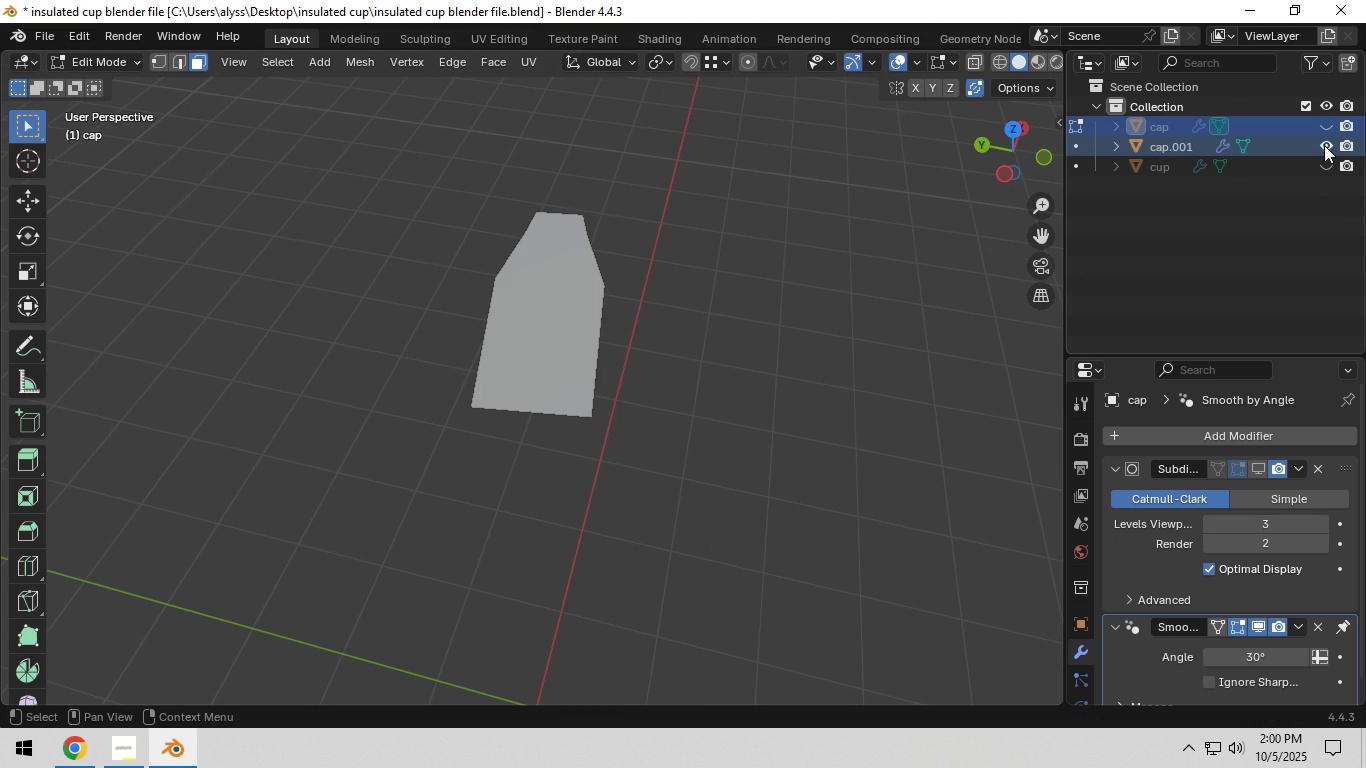 
left_click([1324, 145])
 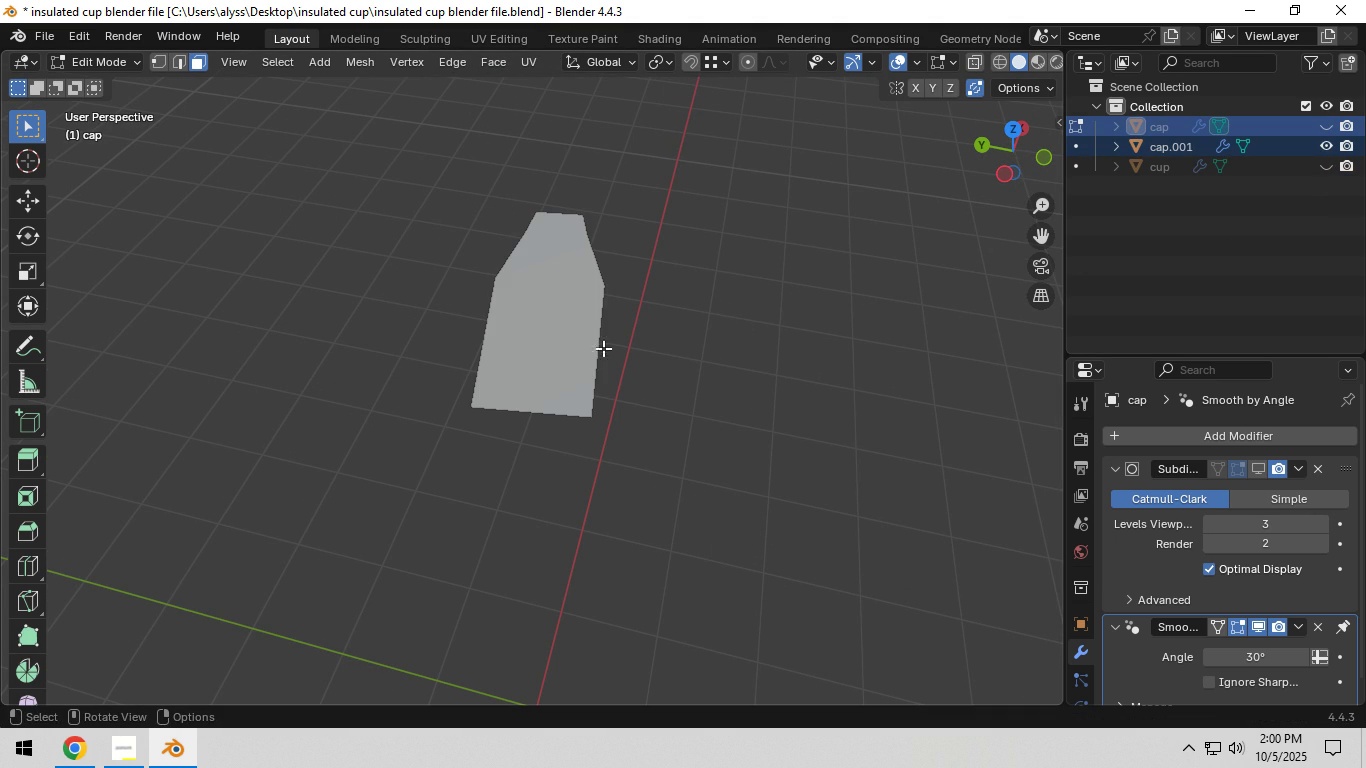 
double_click([570, 349])
 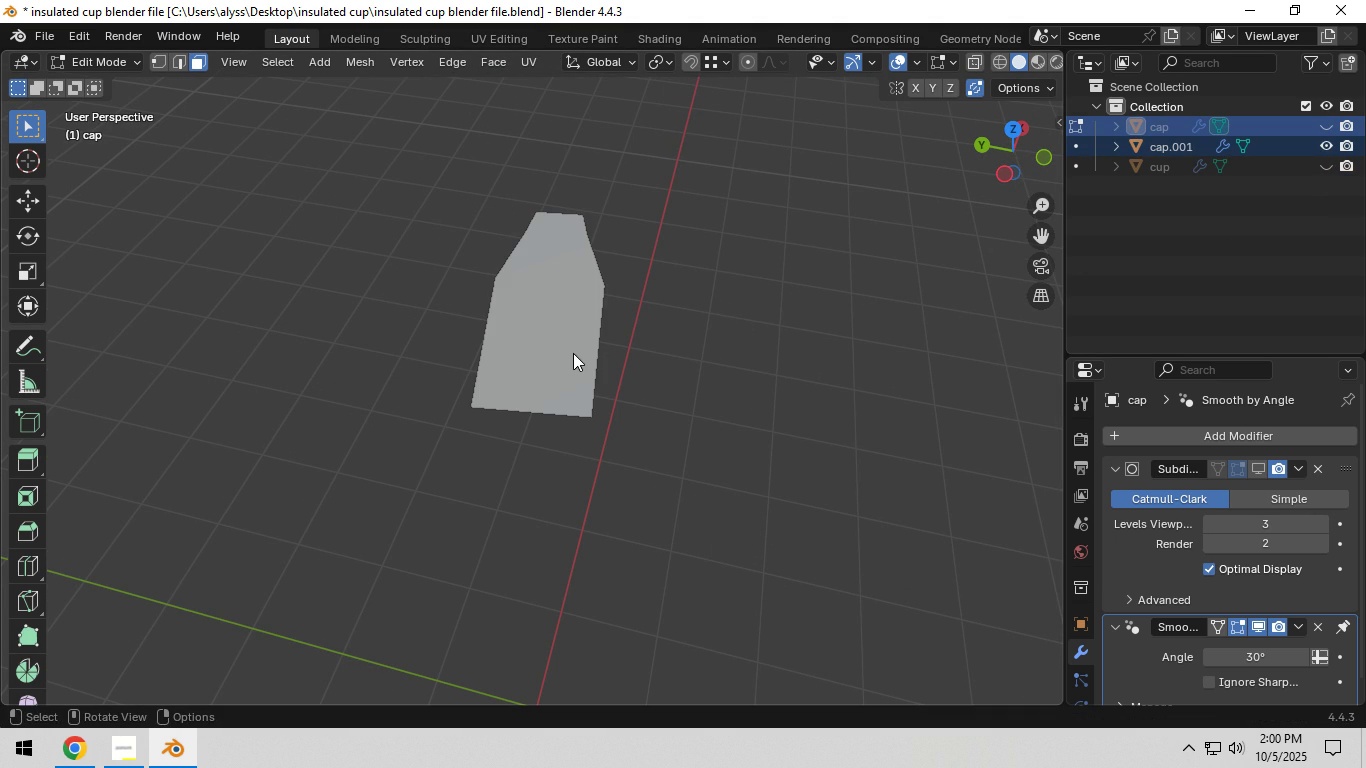 
key(Tab)
 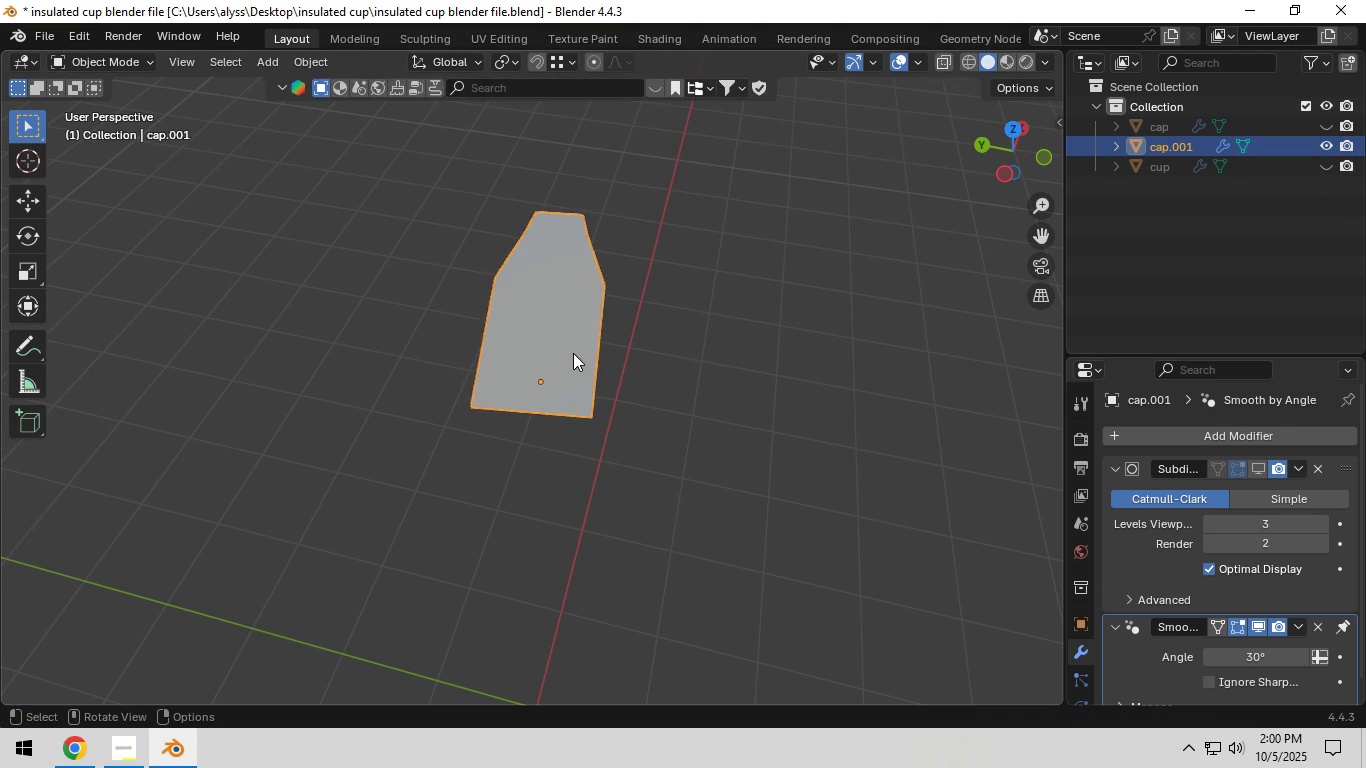 
left_click([573, 353])
 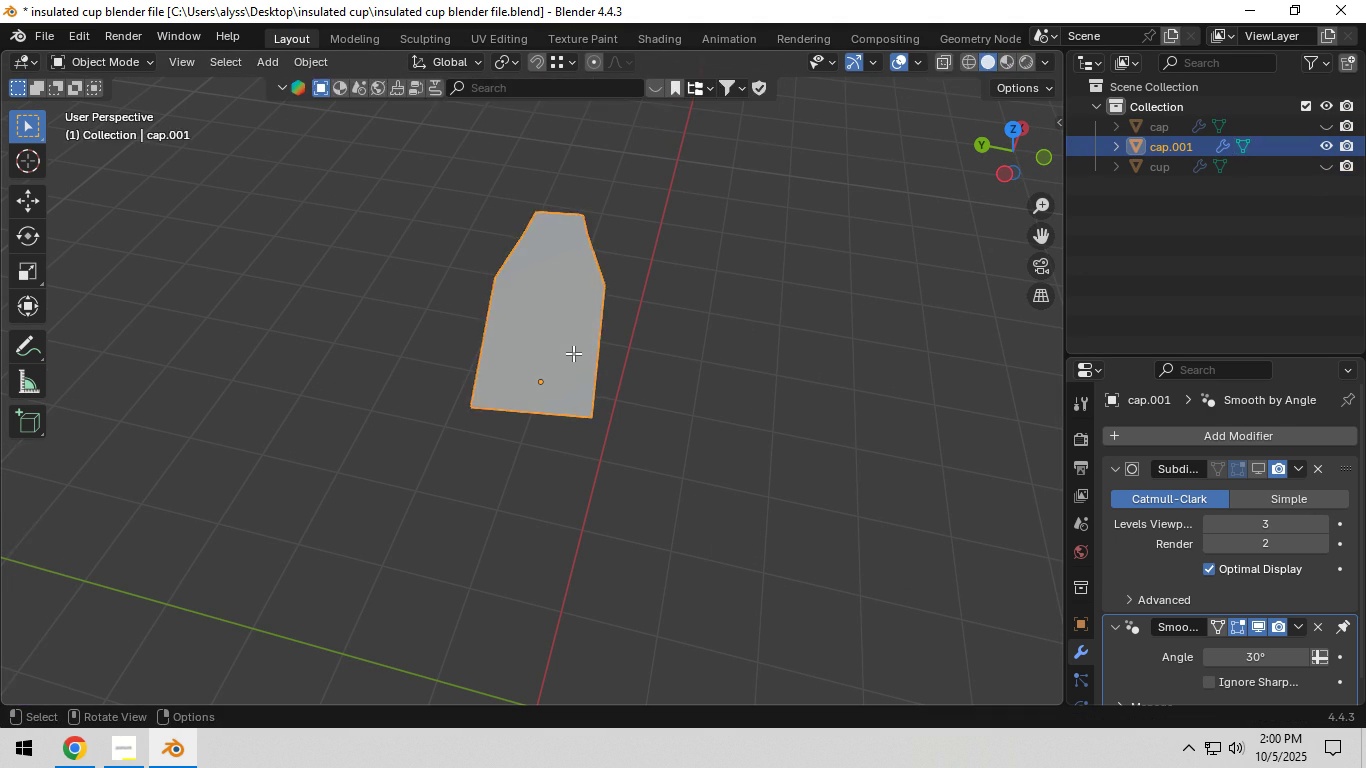 
key(Tab)
type(ae)
 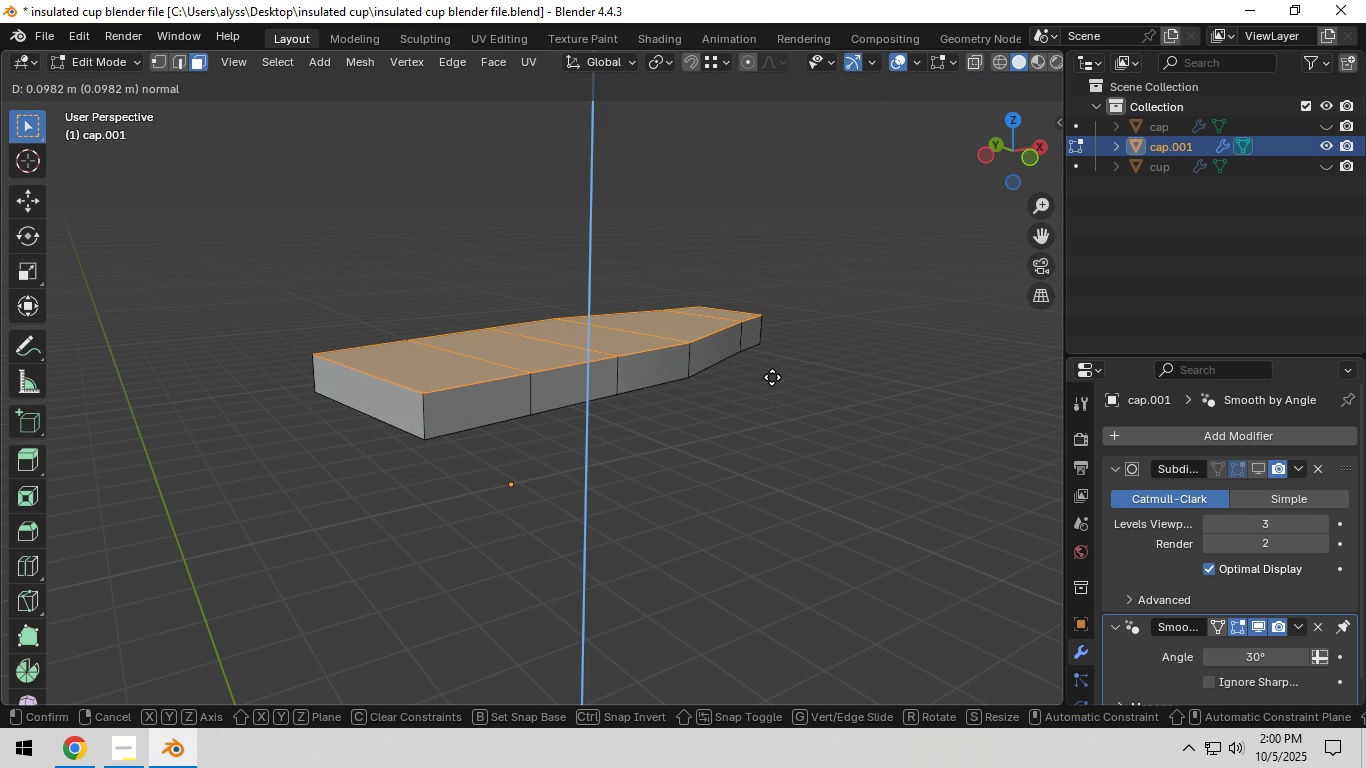 
scroll: coordinate [527, 369], scroll_direction: up, amount: 3.0